 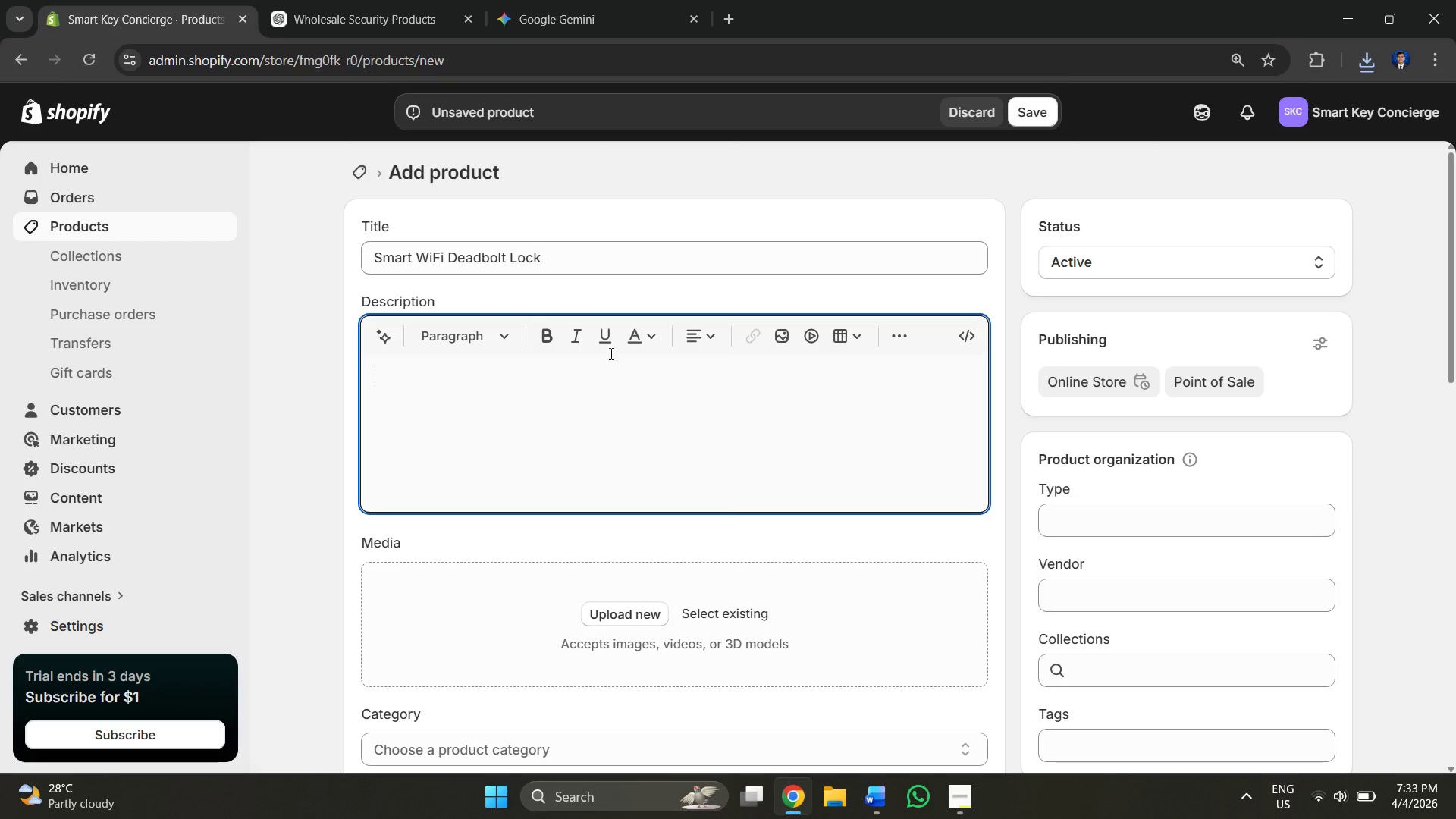 
left_click([524, 0])
 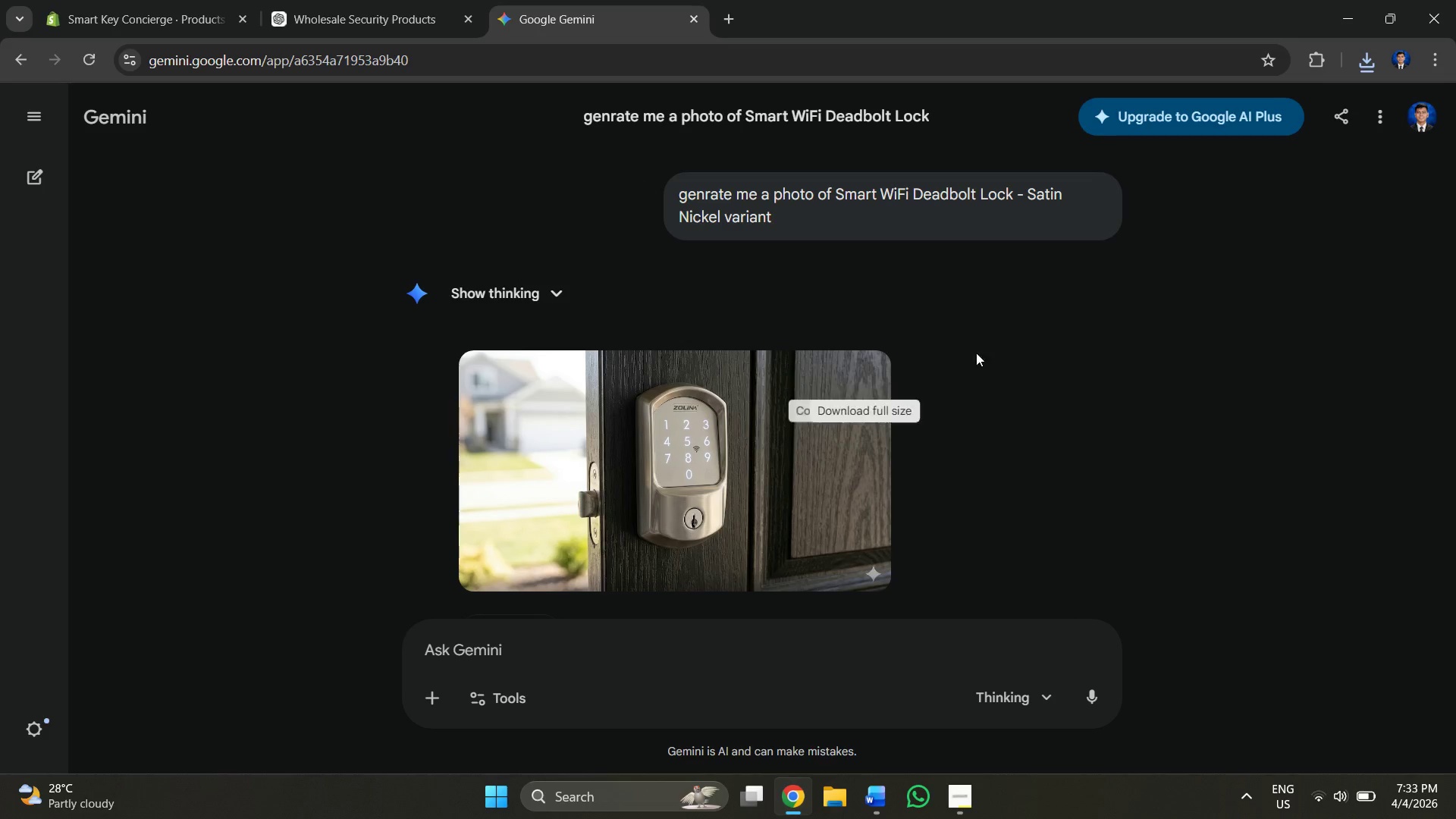 
scroll: coordinate [959, 344], scroll_direction: down, amount: 6.0
 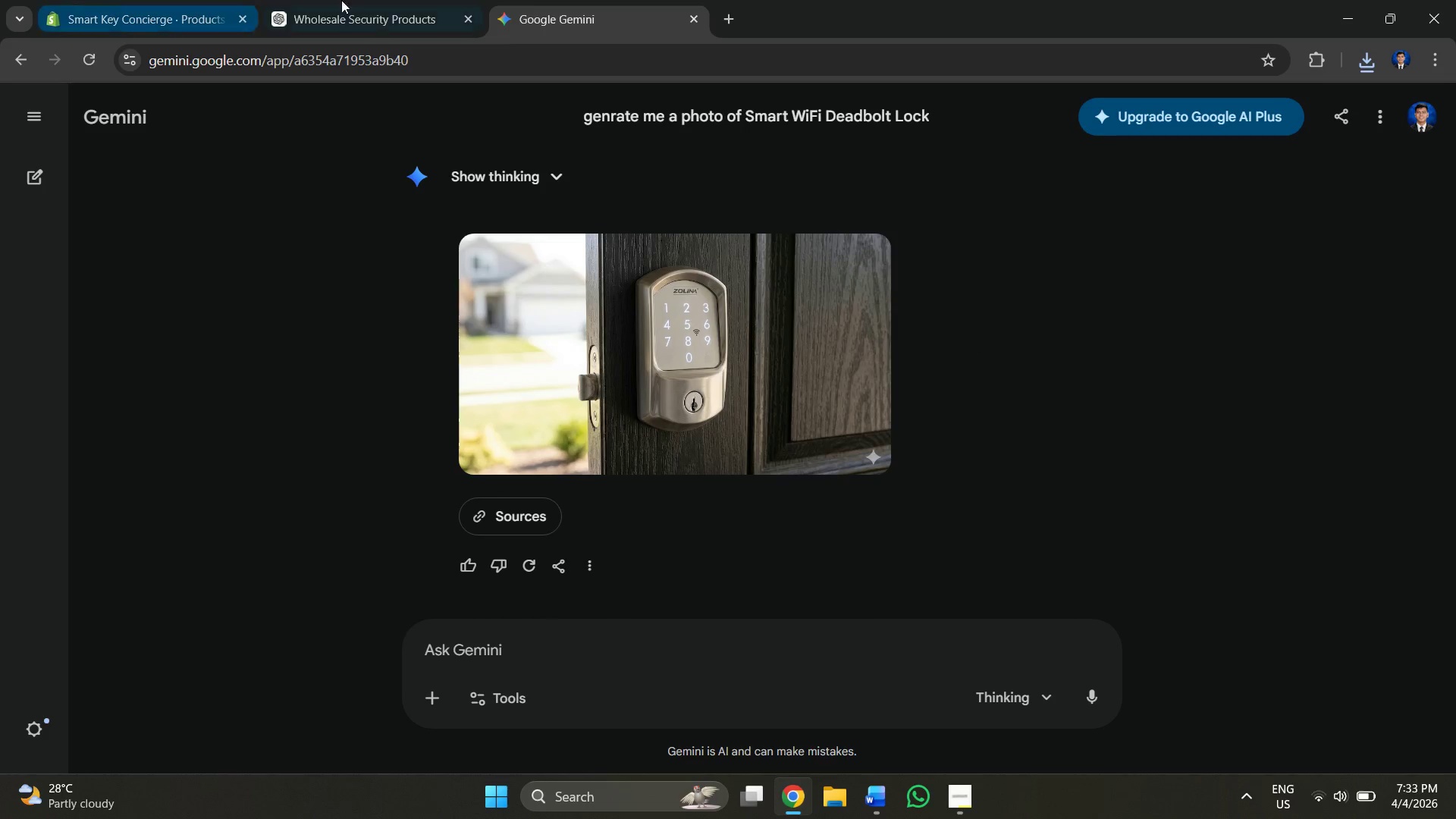 
left_click([391, 0])
 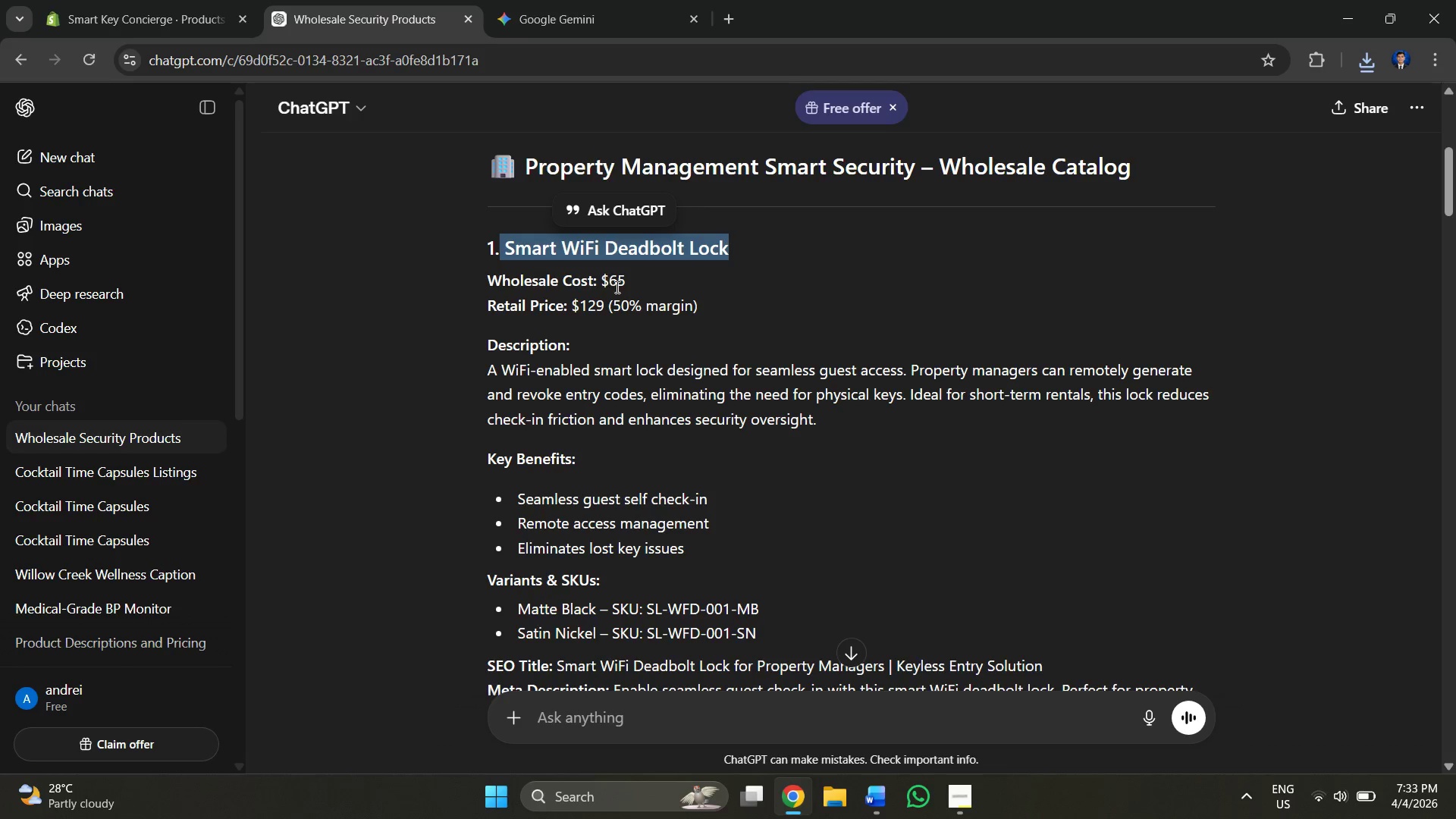 
scroll: coordinate [615, 300], scroll_direction: down, amount: 1.0
 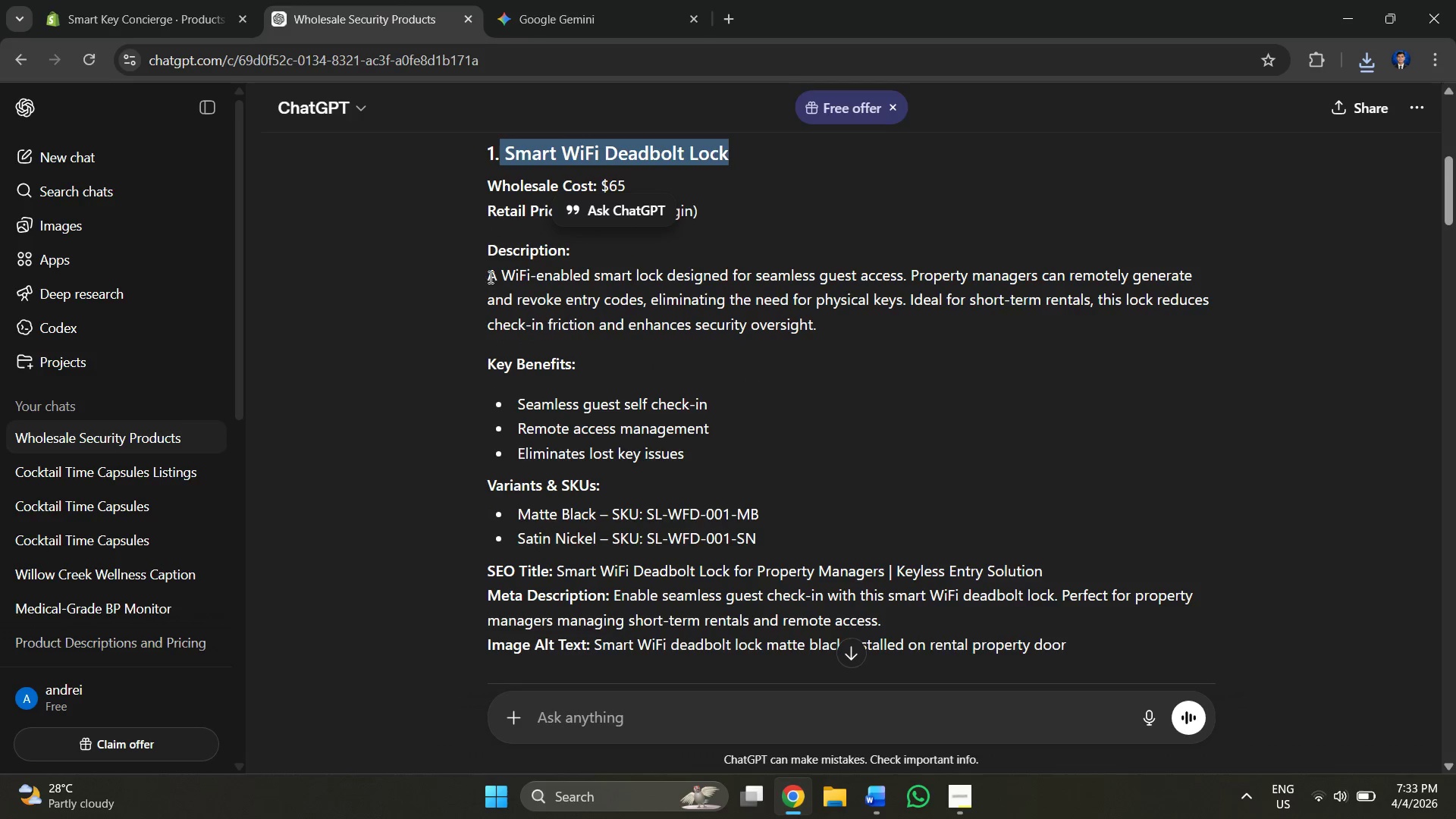 
left_click_drag(start_coordinate=[481, 271], to_coordinate=[851, 333])